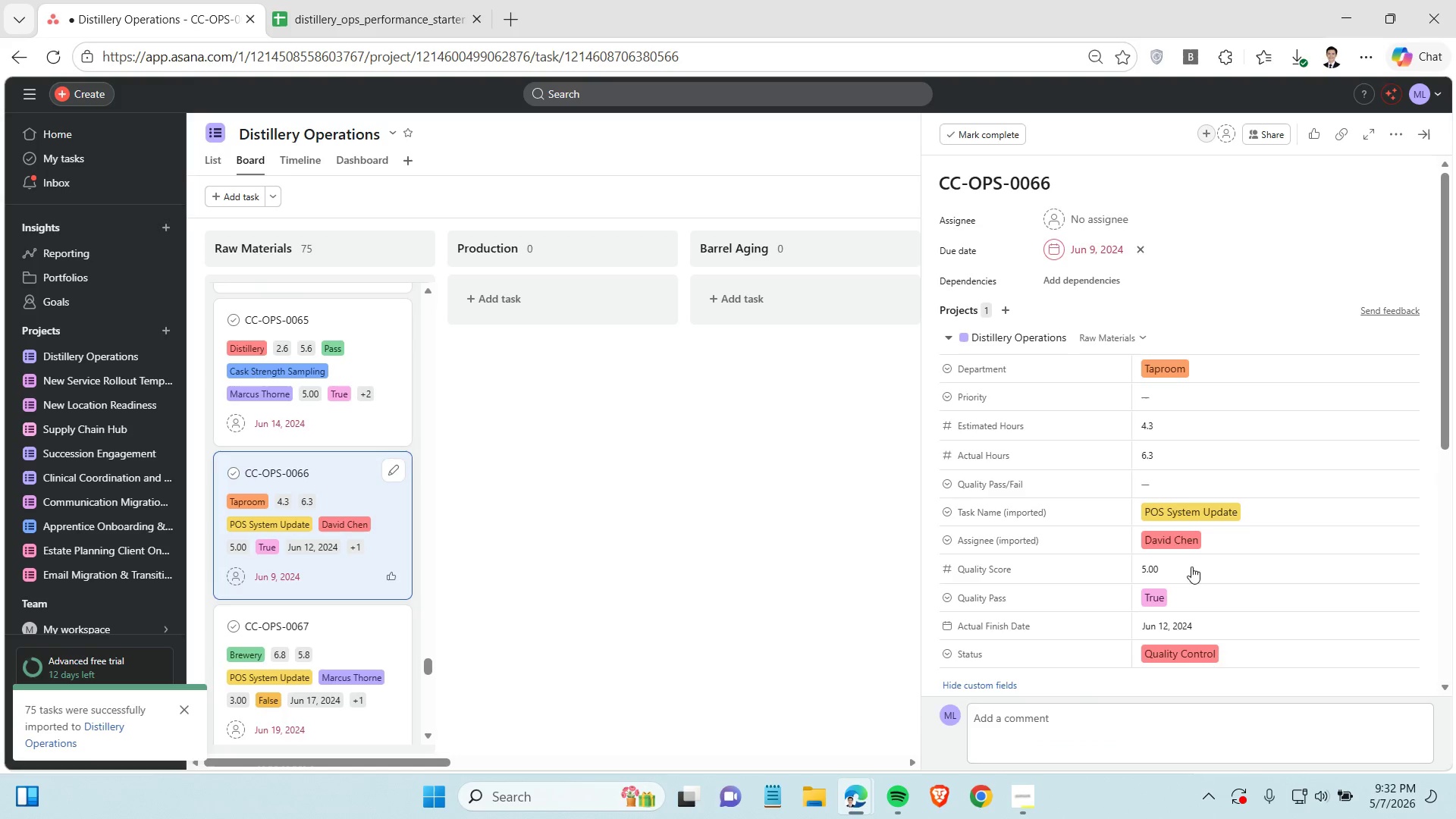 
left_click([1187, 478])
 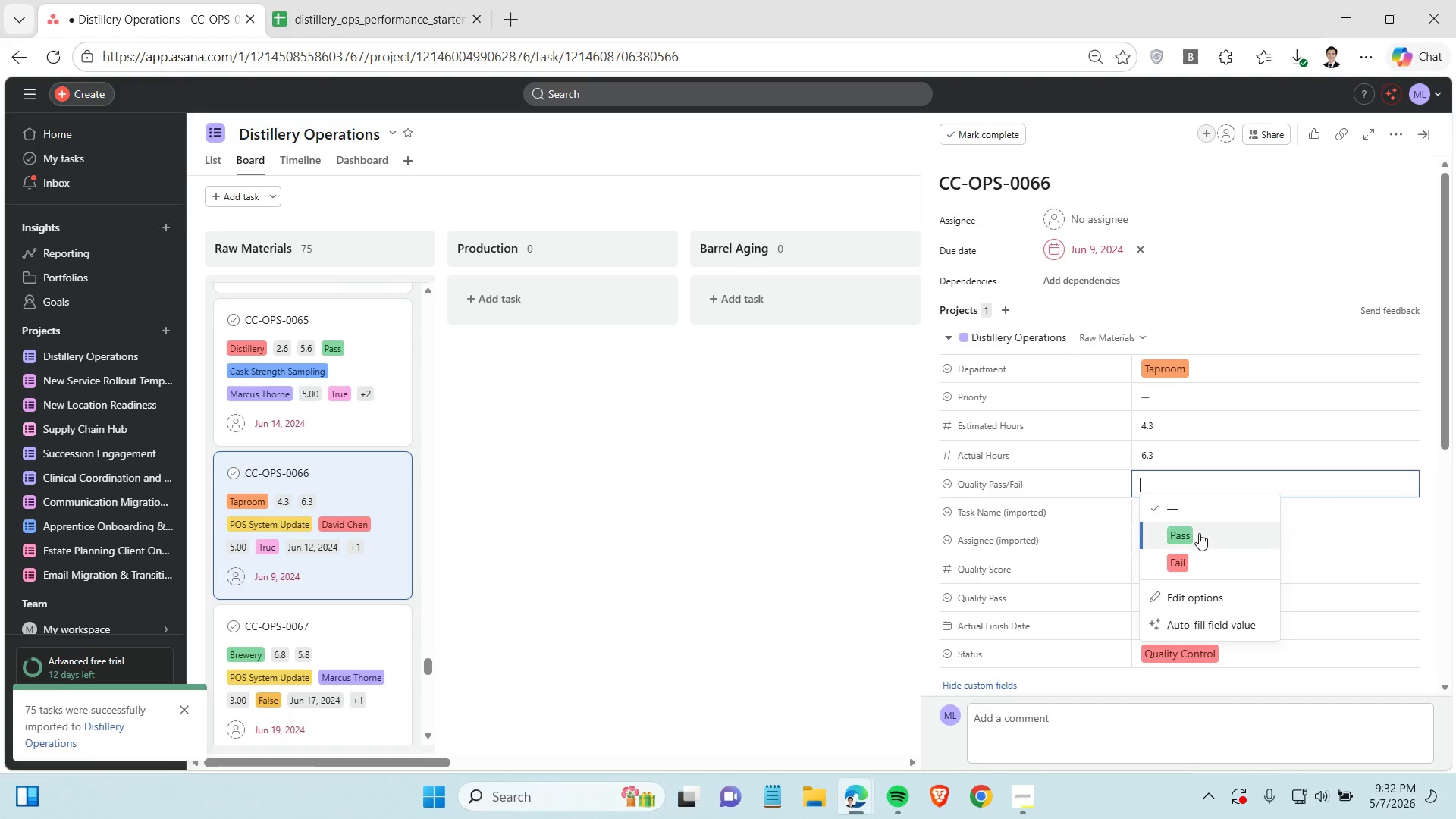 
left_click([1199, 533])
 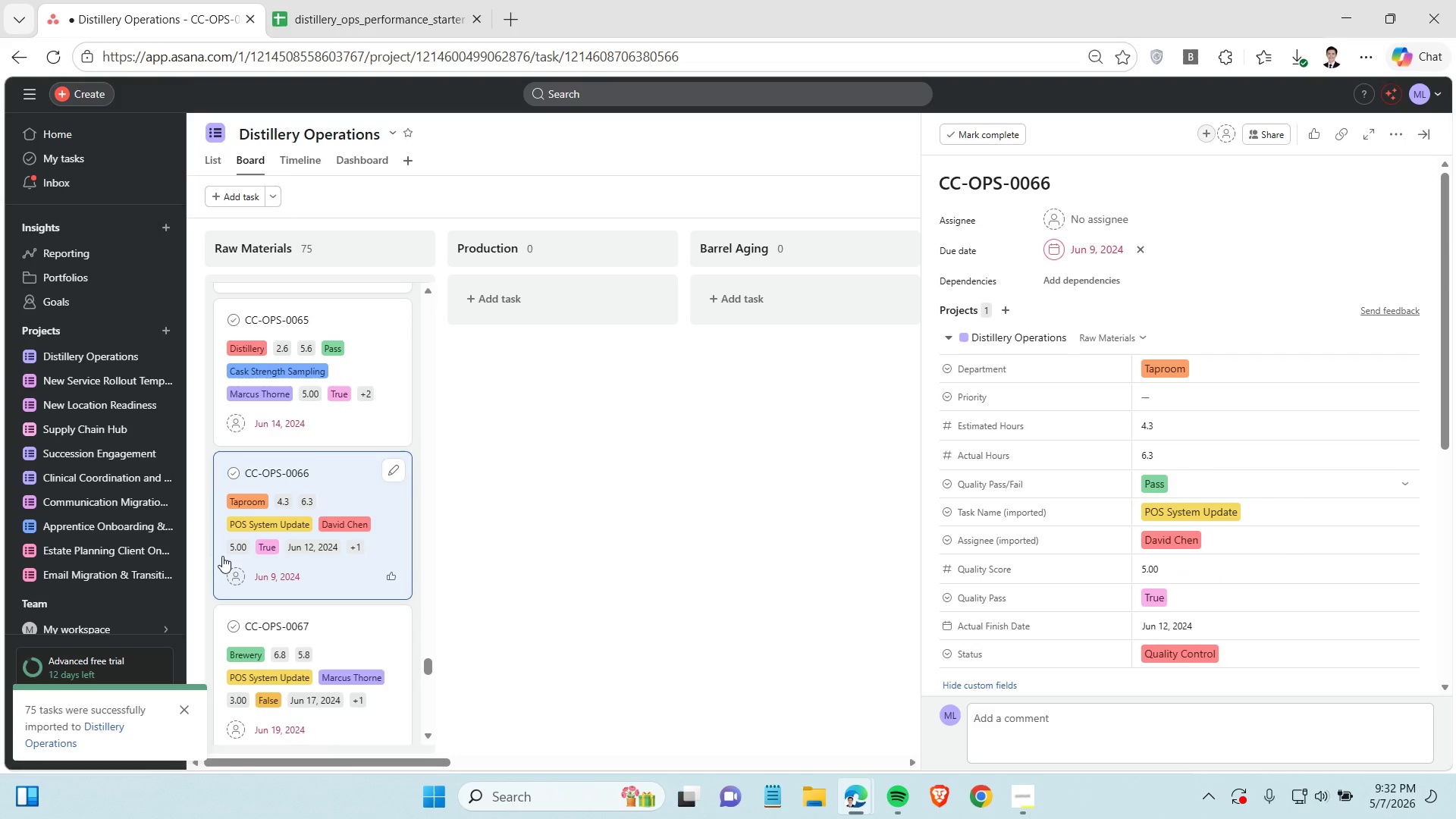 
scroll: coordinate [232, 551], scroll_direction: down, amount: 3.0
 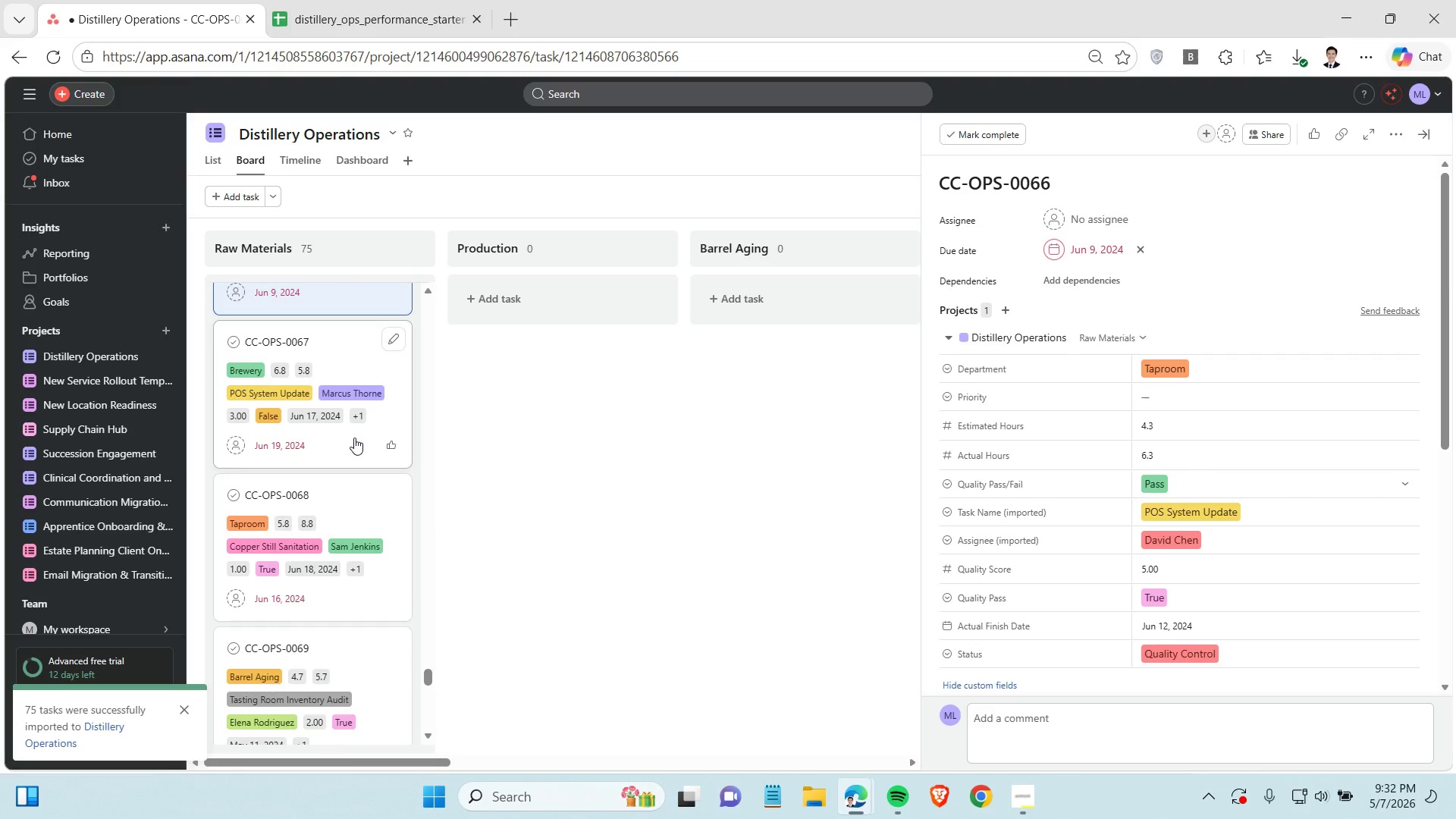 
left_click([354, 438])
 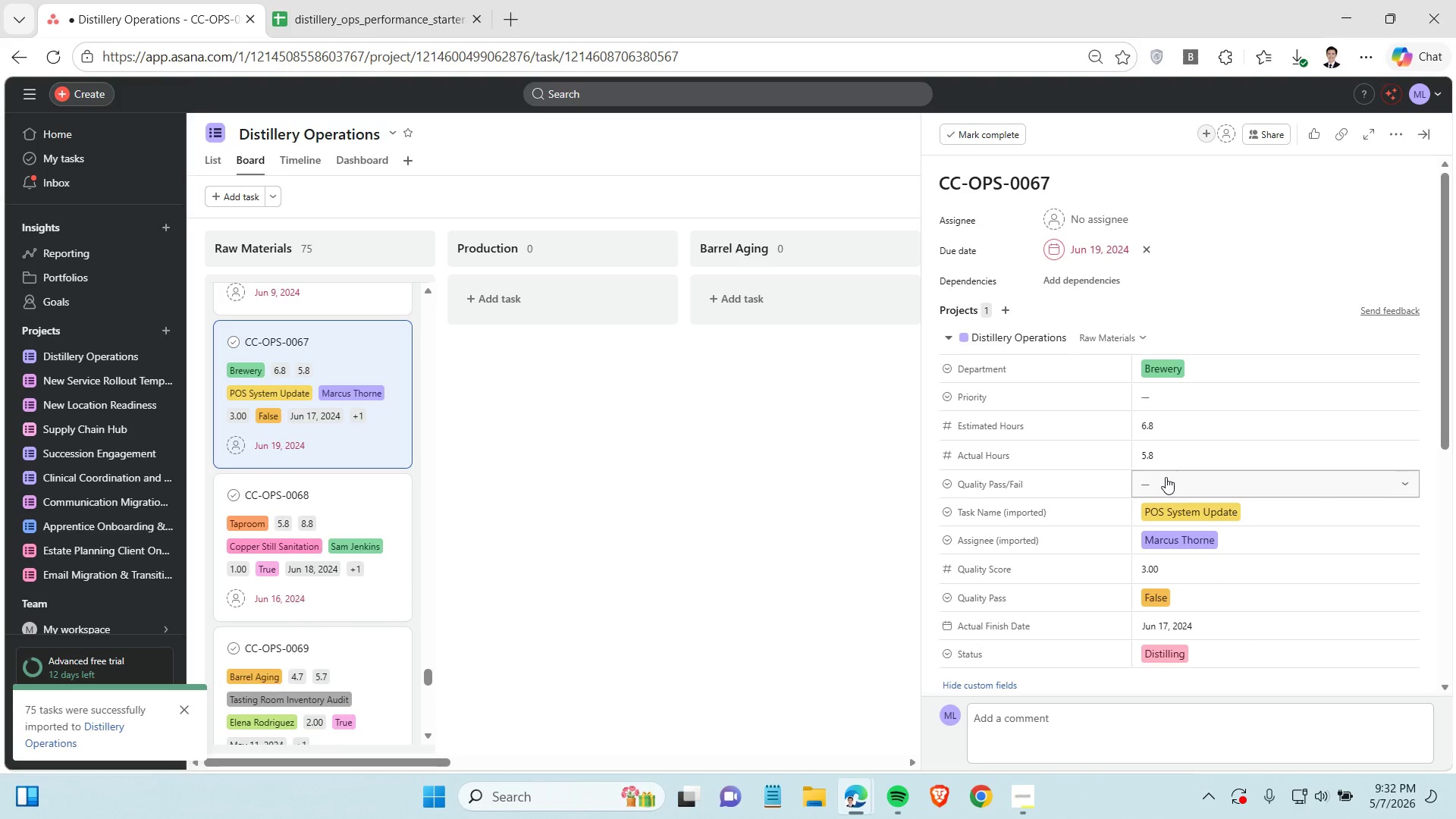 
left_click([1166, 477])
 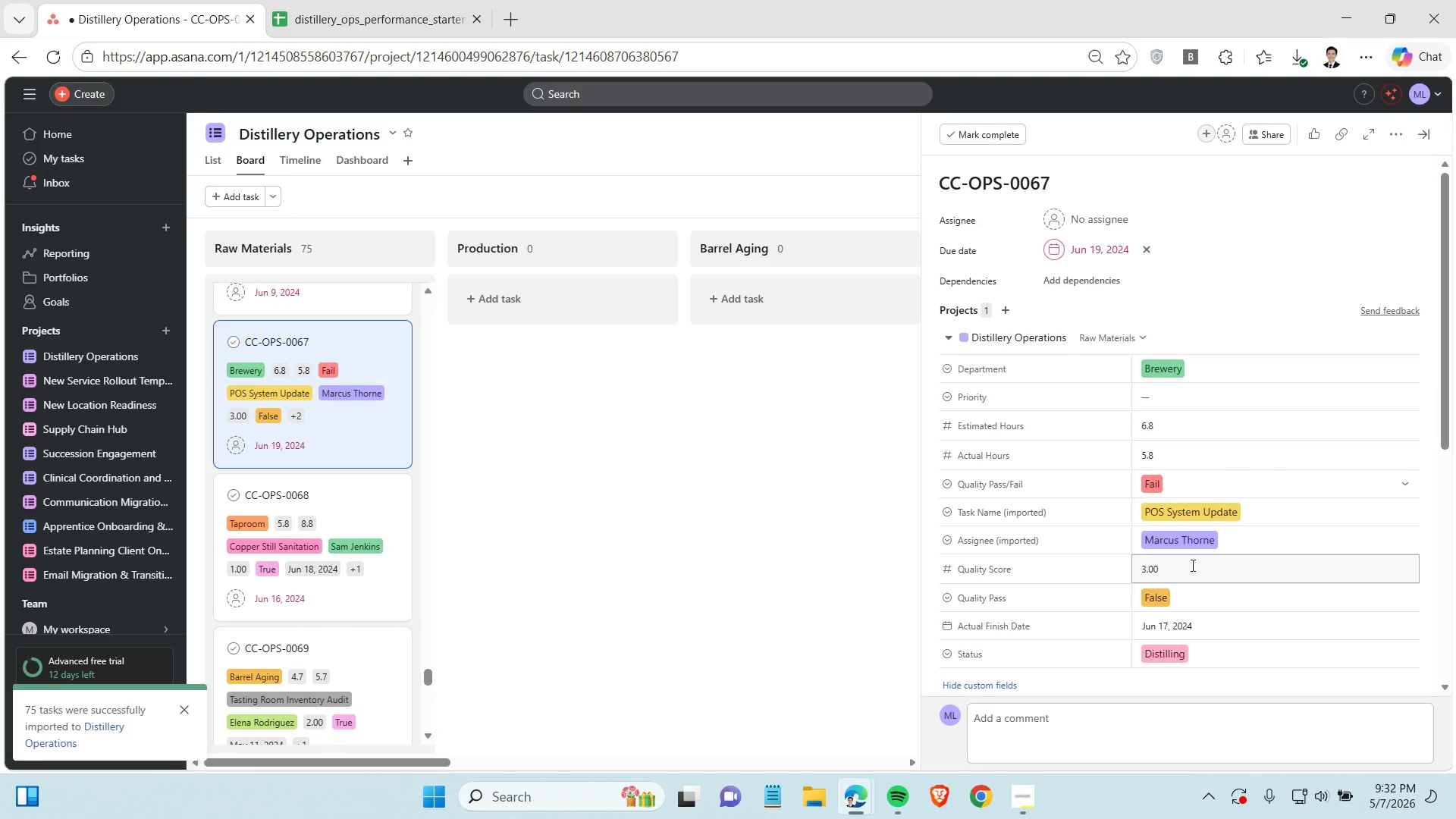 
wait(5.22)
 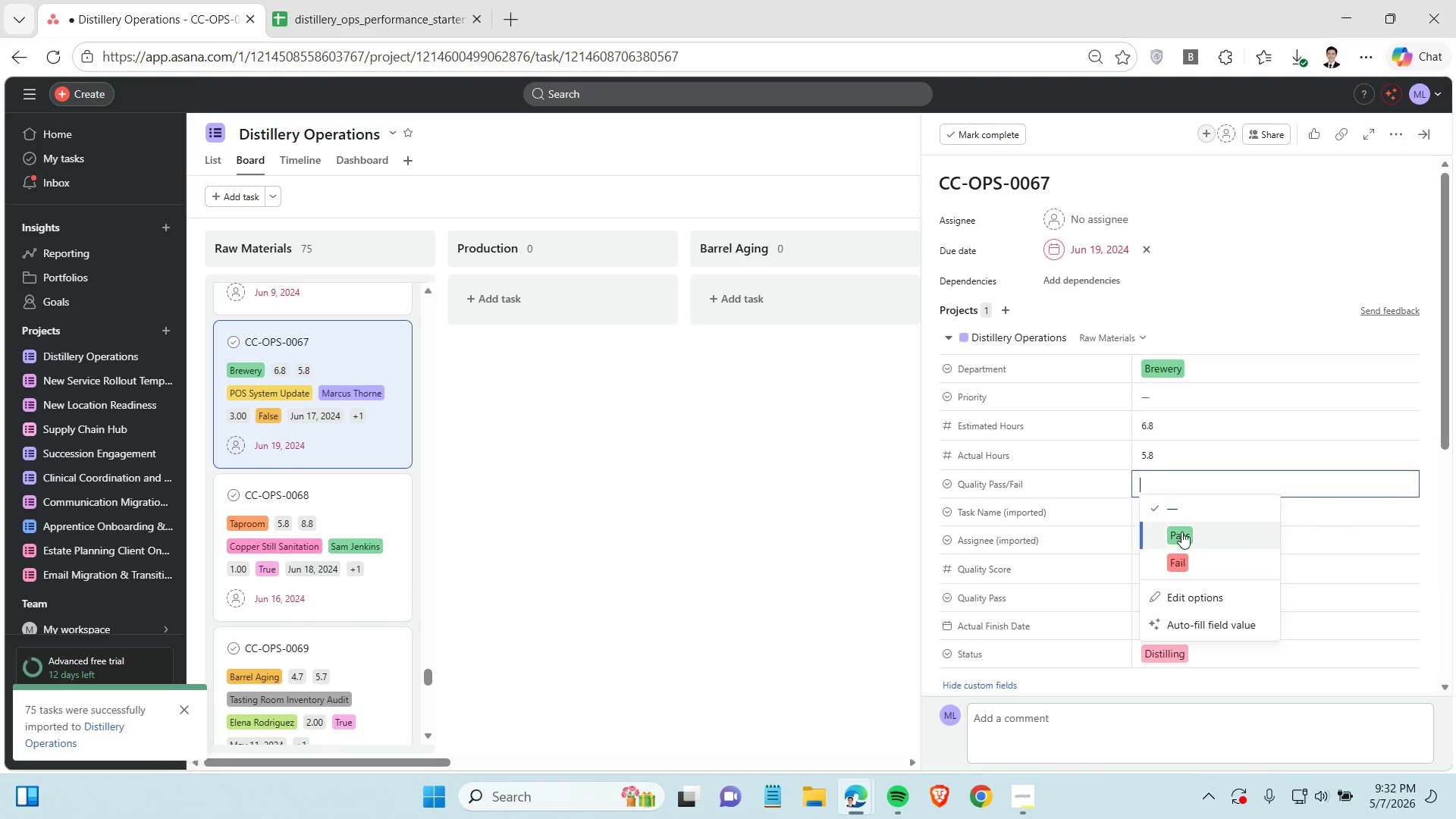 
left_click([347, 495])
 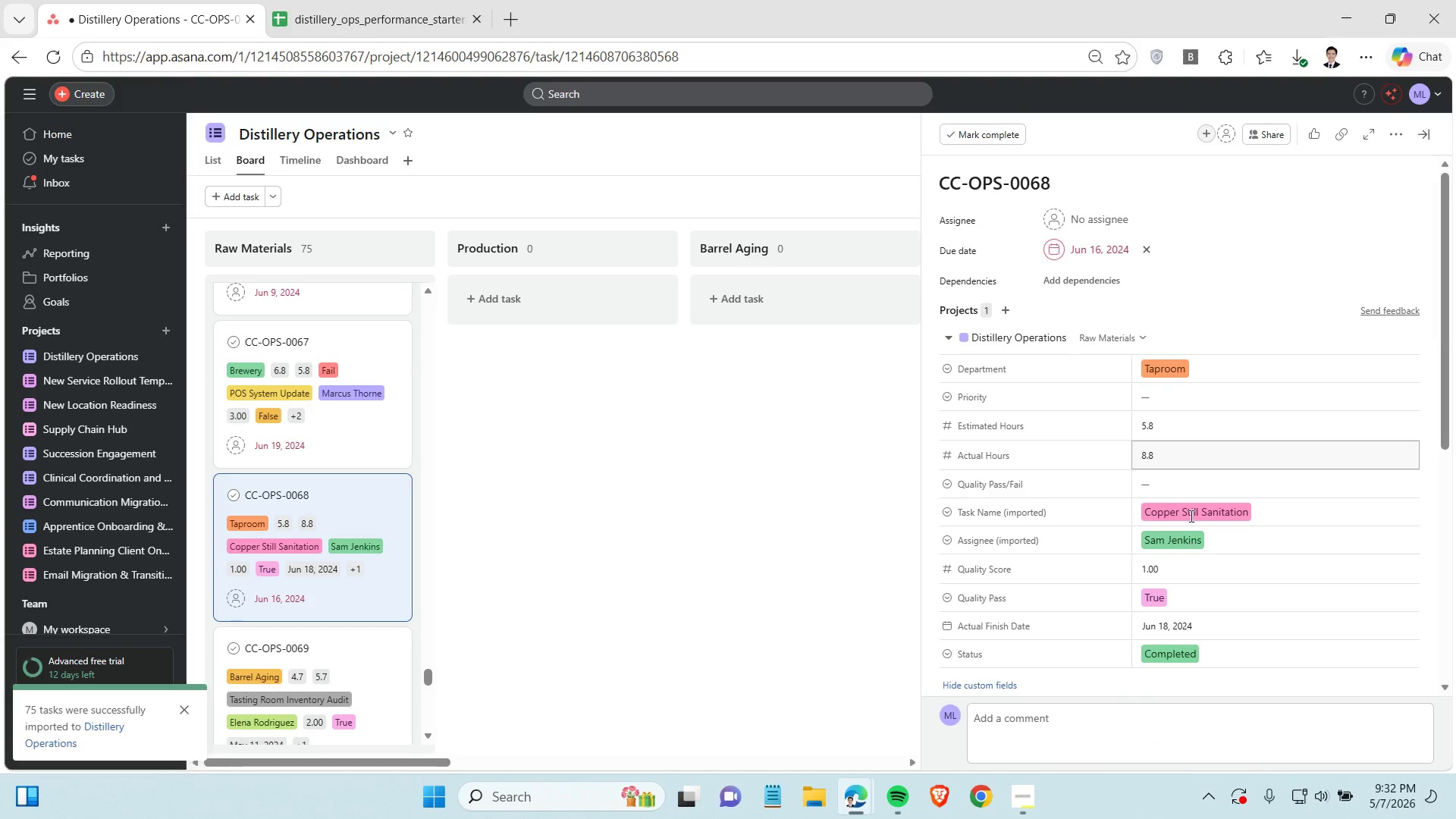 
left_click([1187, 483])
 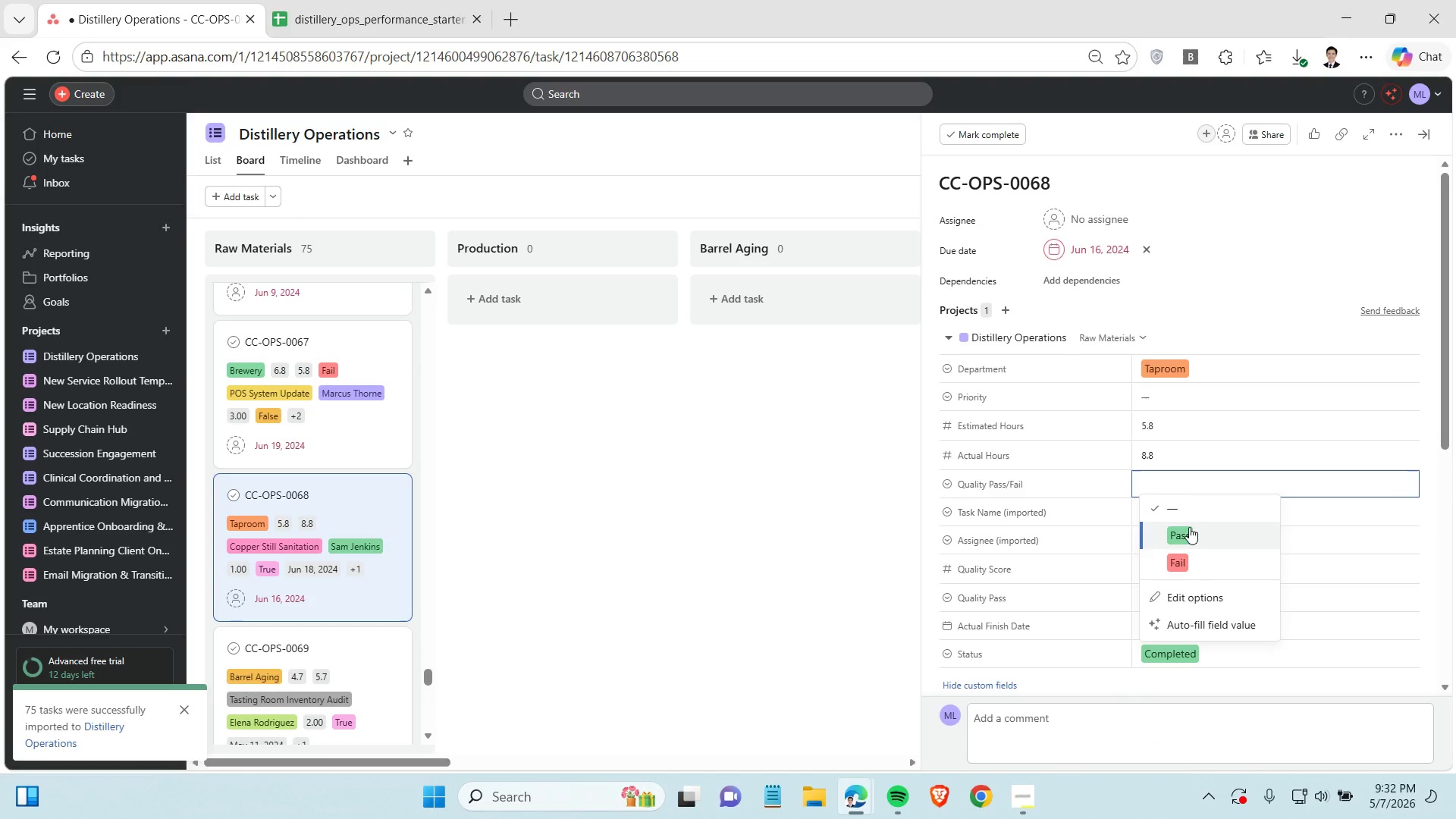 
left_click([1189, 527])
 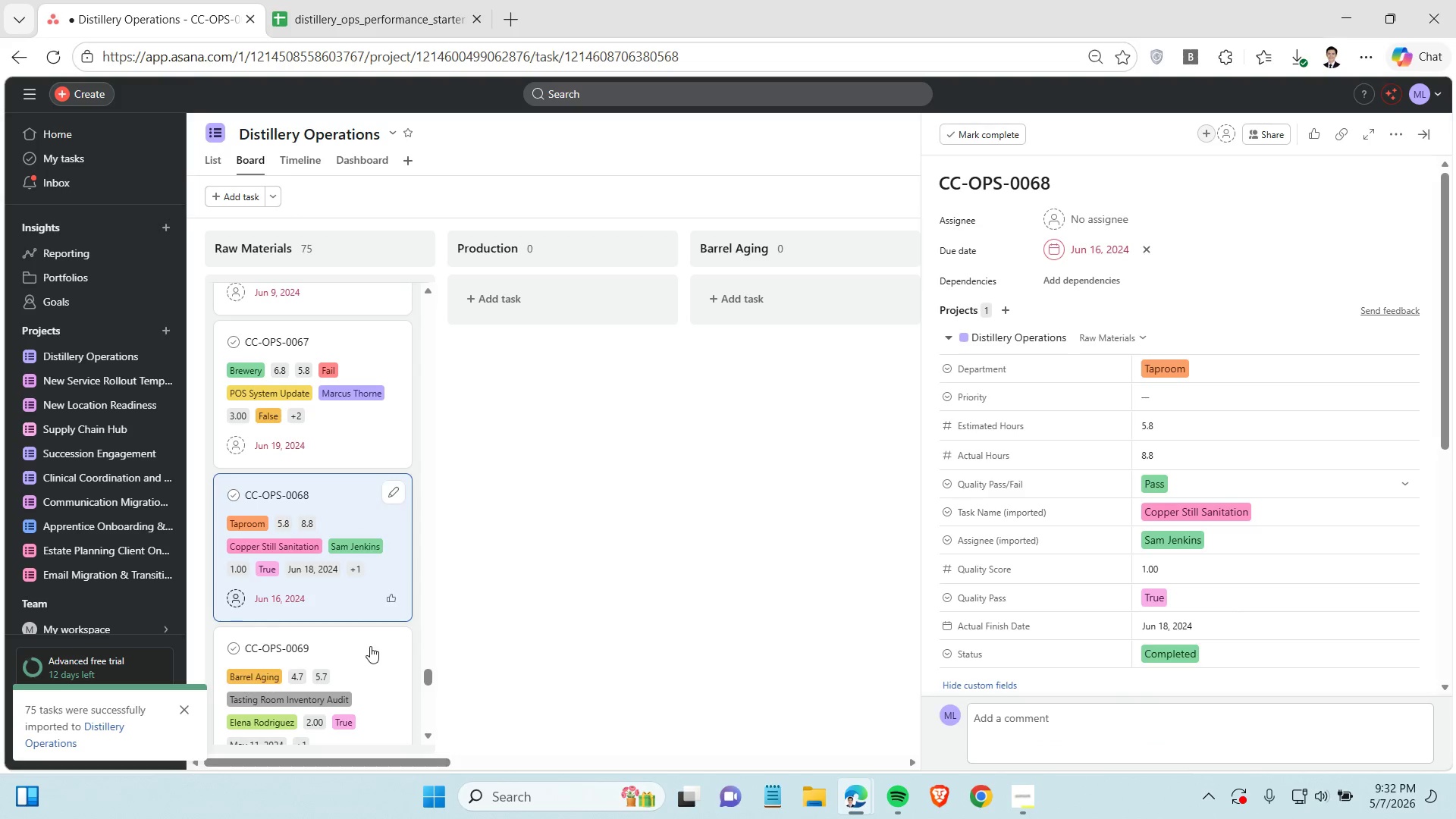 
left_click([370, 646])
 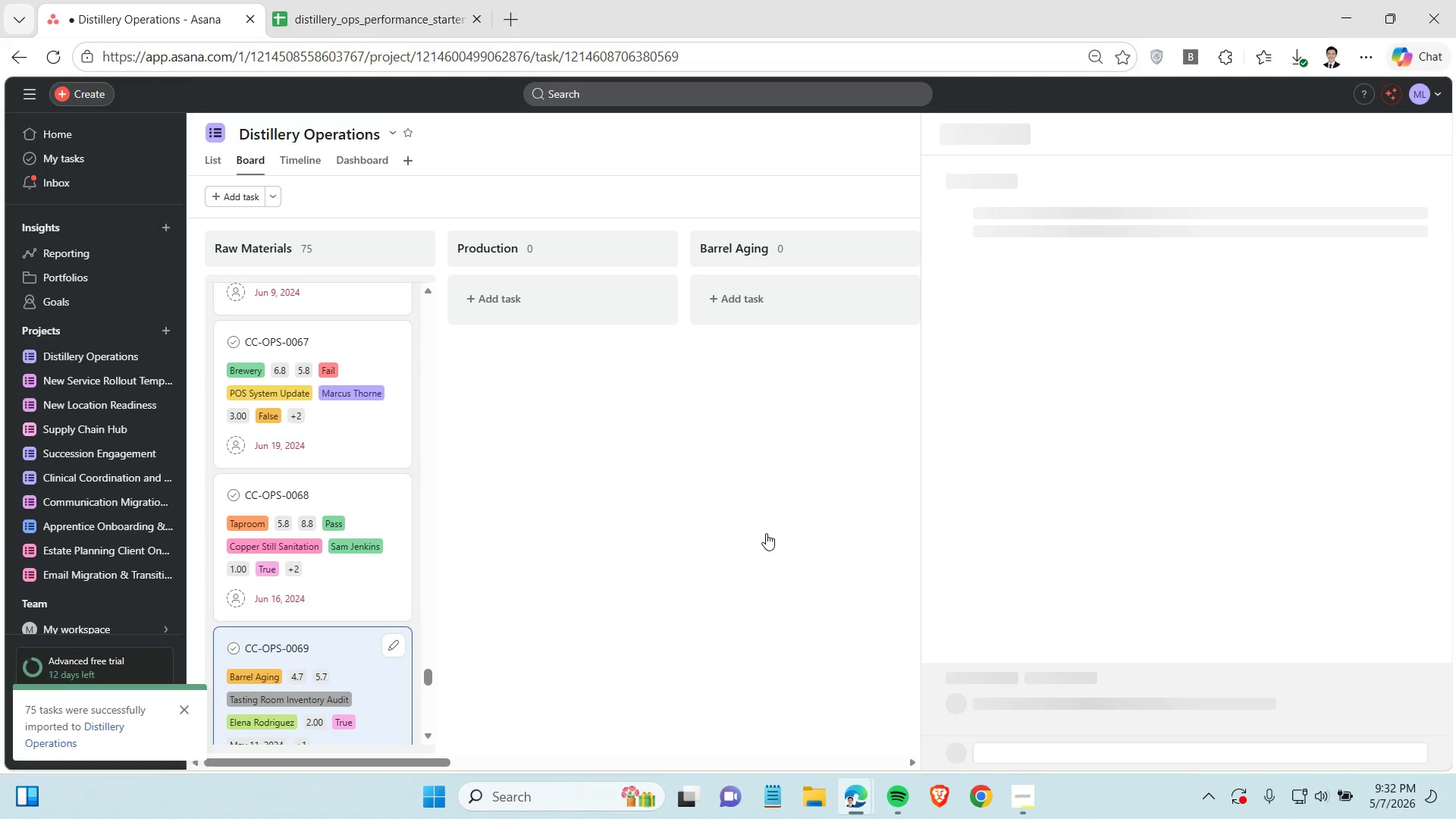 
mouse_move([887, 585])
 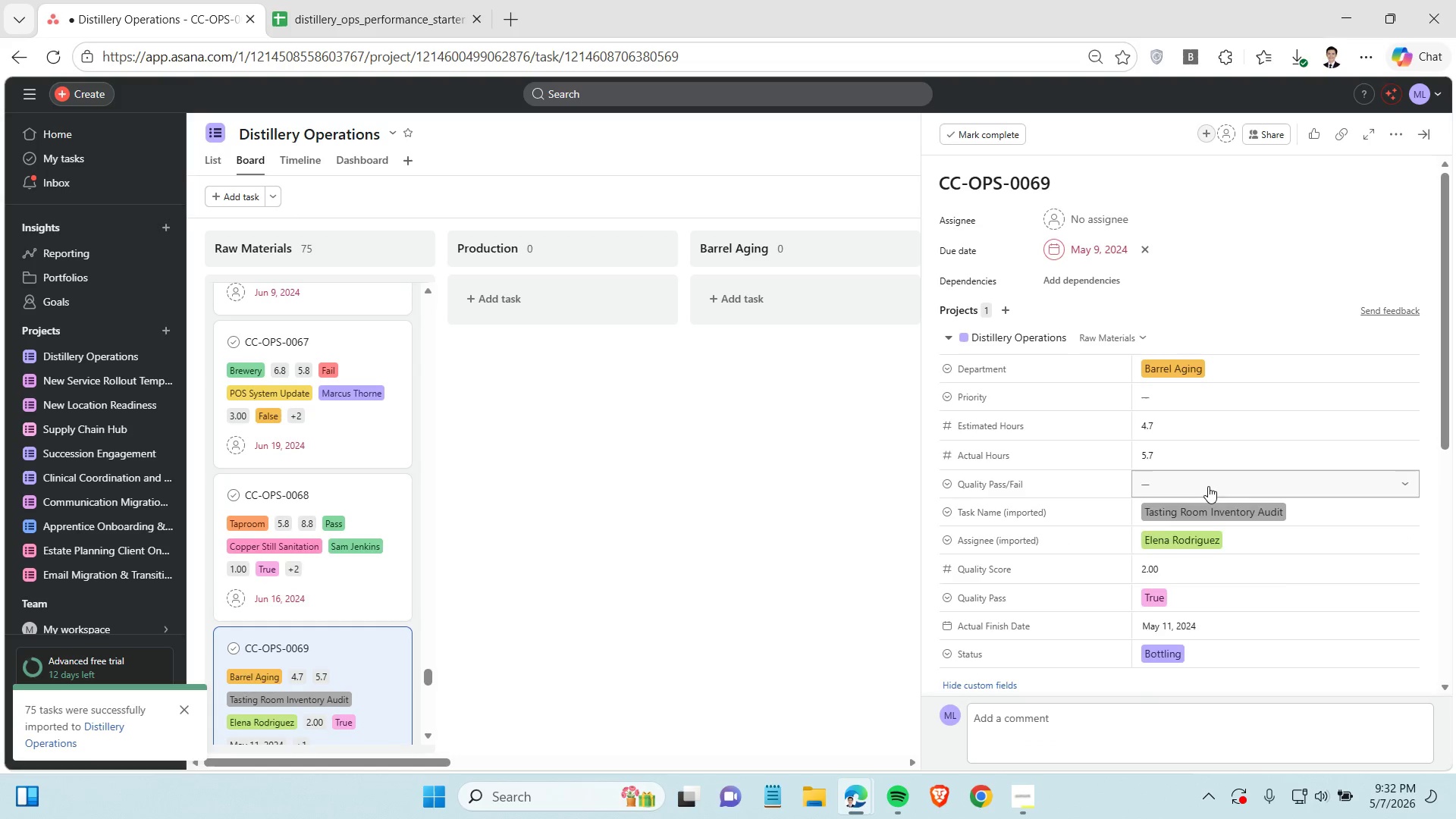 
left_click([1208, 486])
 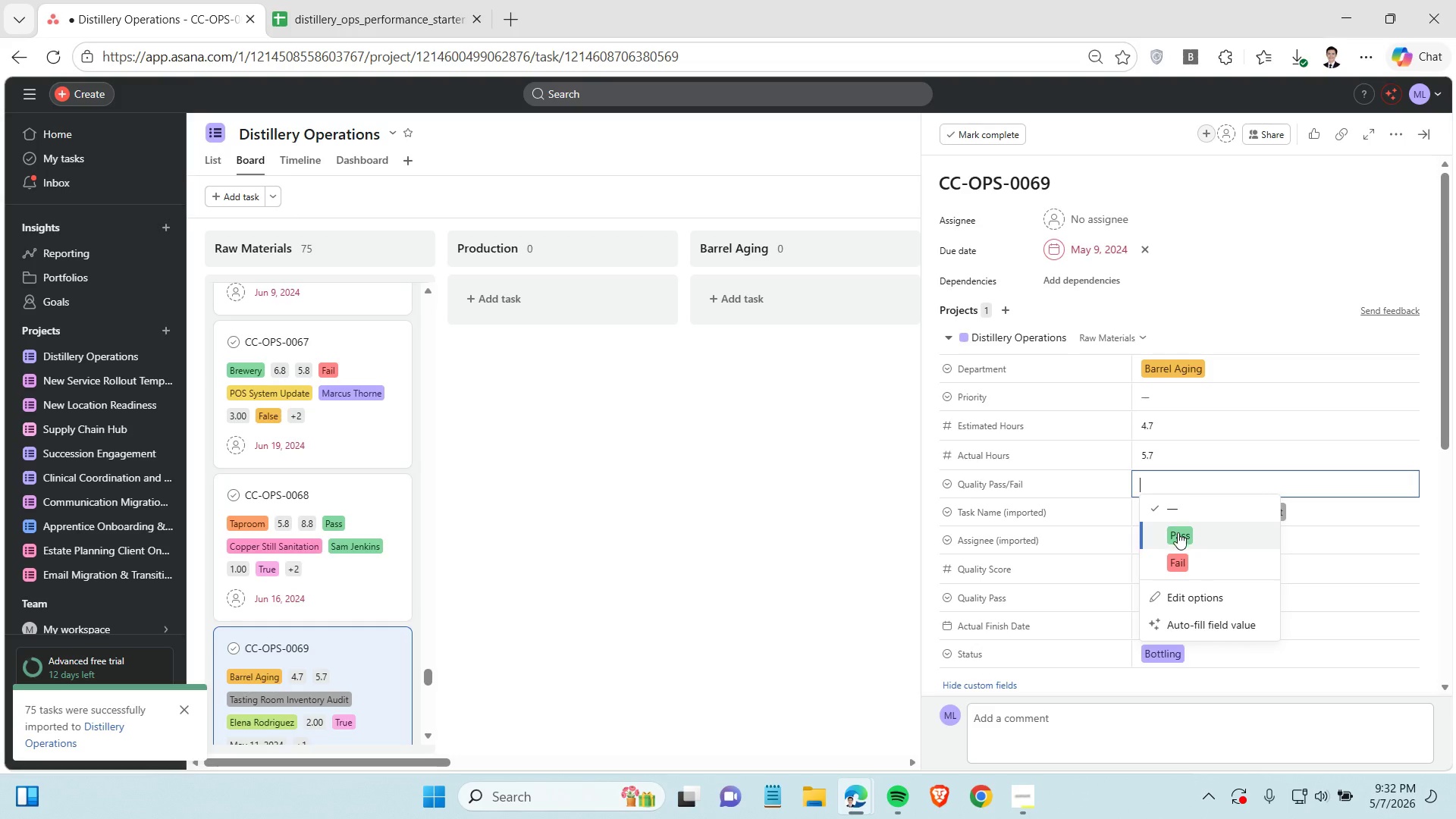 
left_click([1178, 532])
 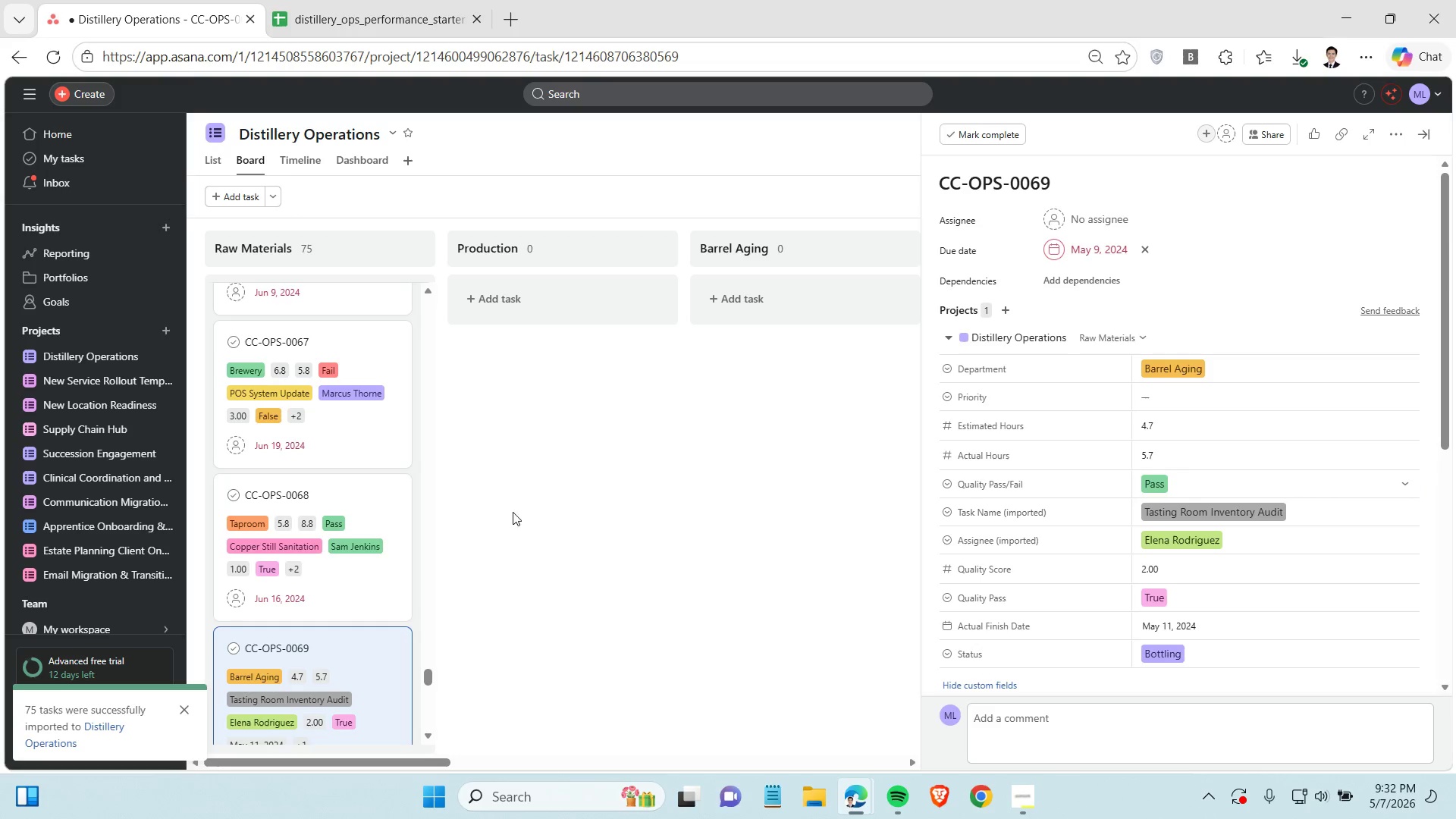 
scroll: coordinate [362, 512], scroll_direction: down, amount: 6.0
 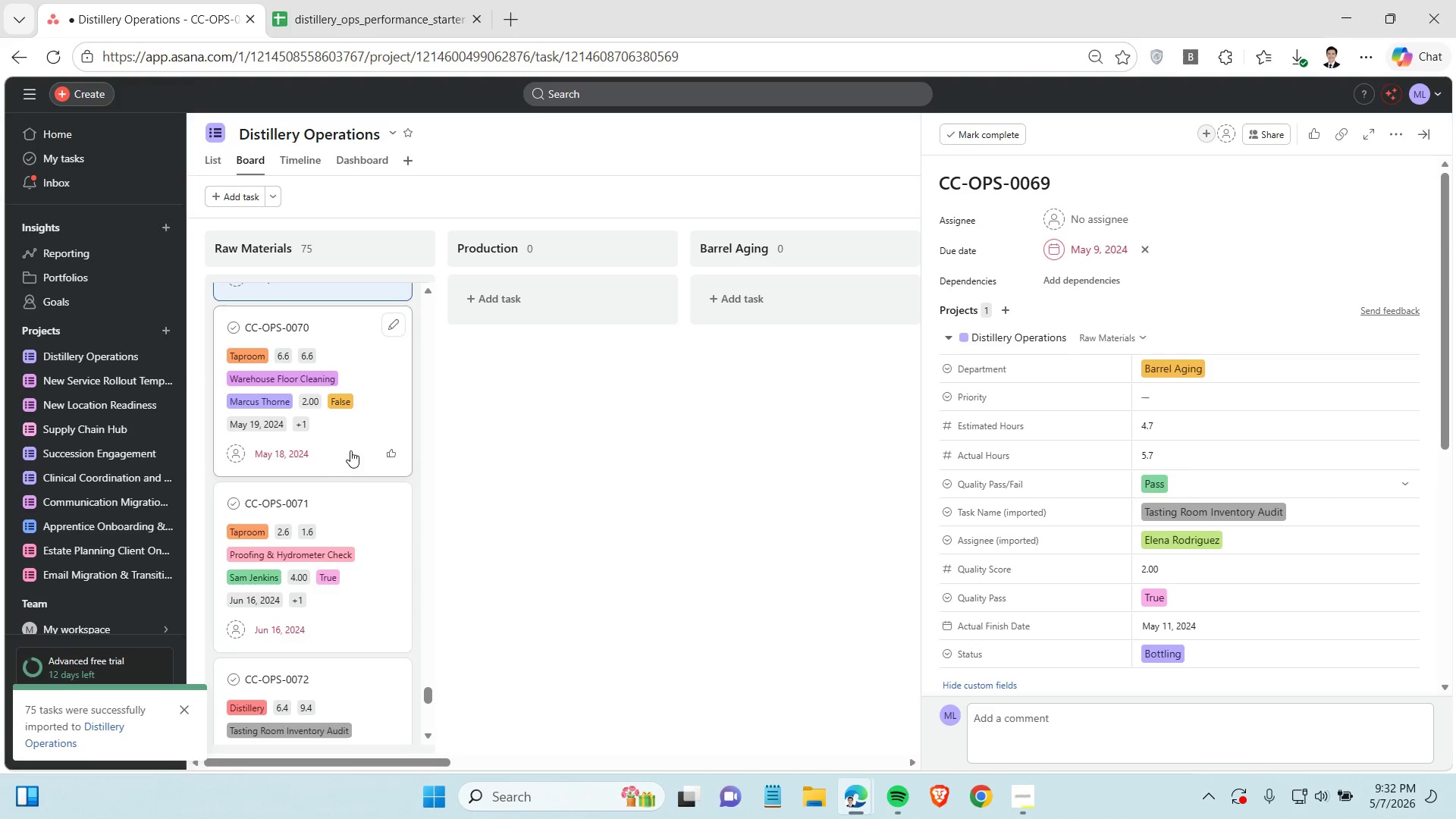 
left_click([350, 450])
 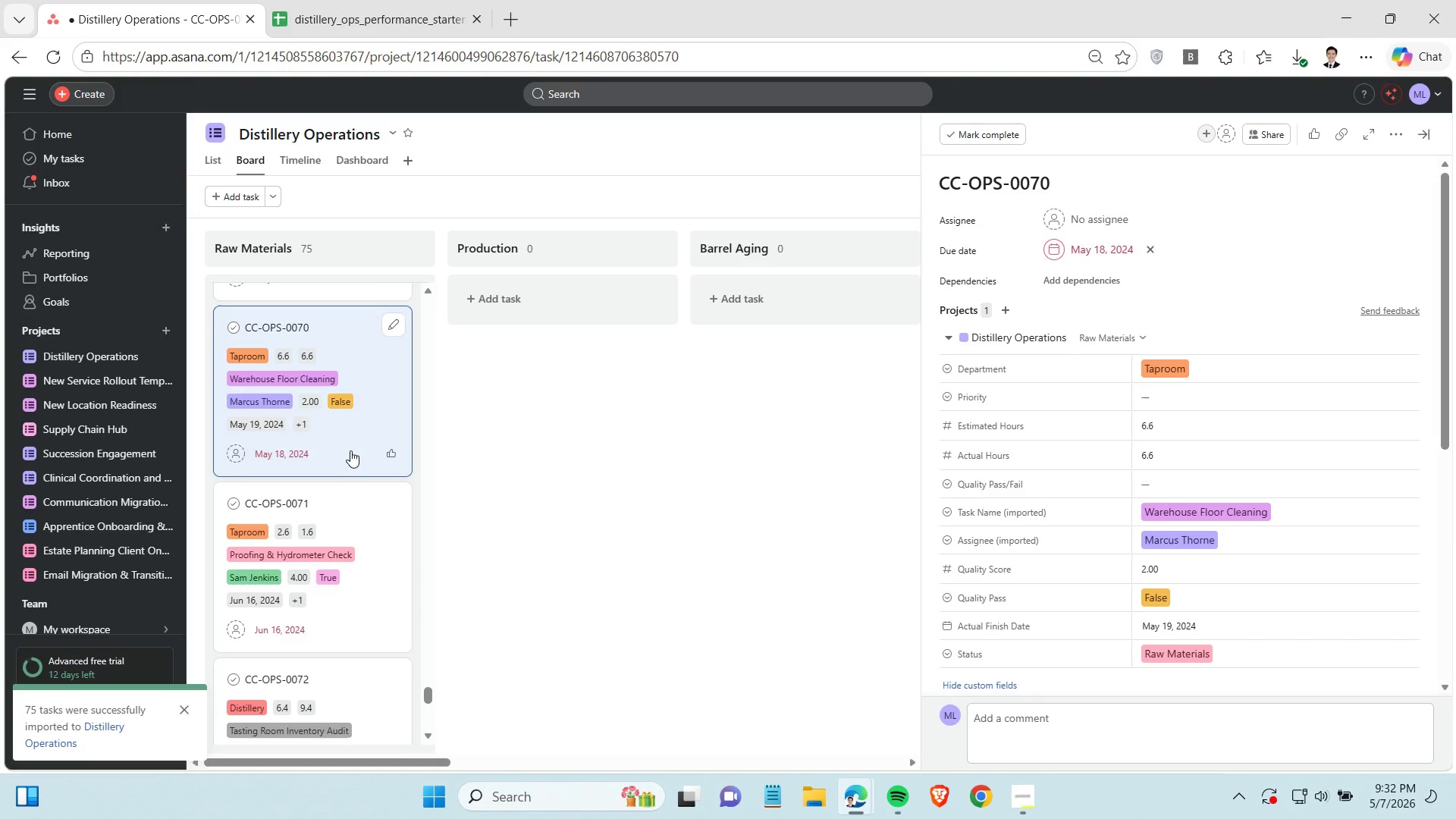 
left_click([1243, 481])
 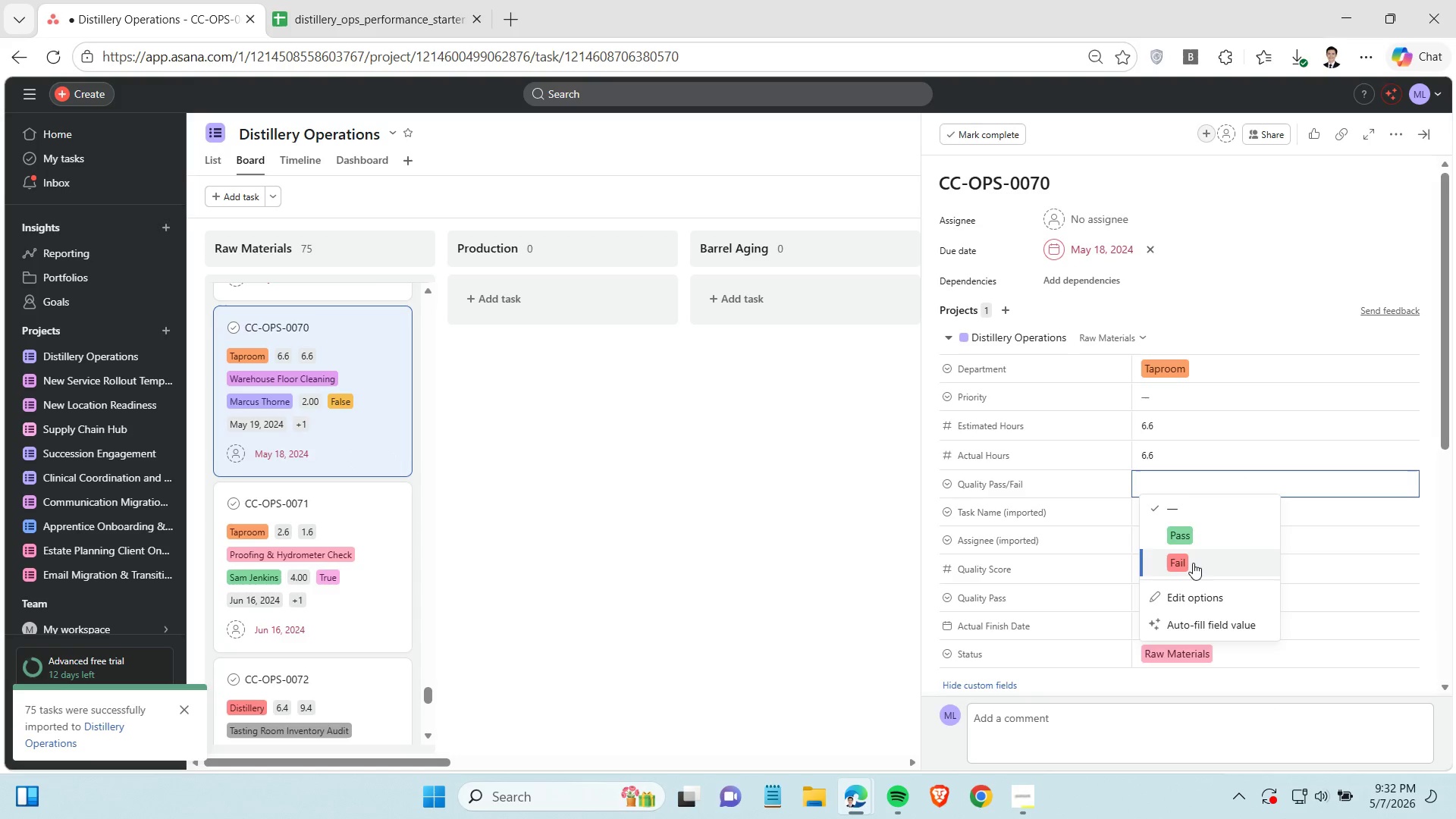 
left_click([1191, 563])
 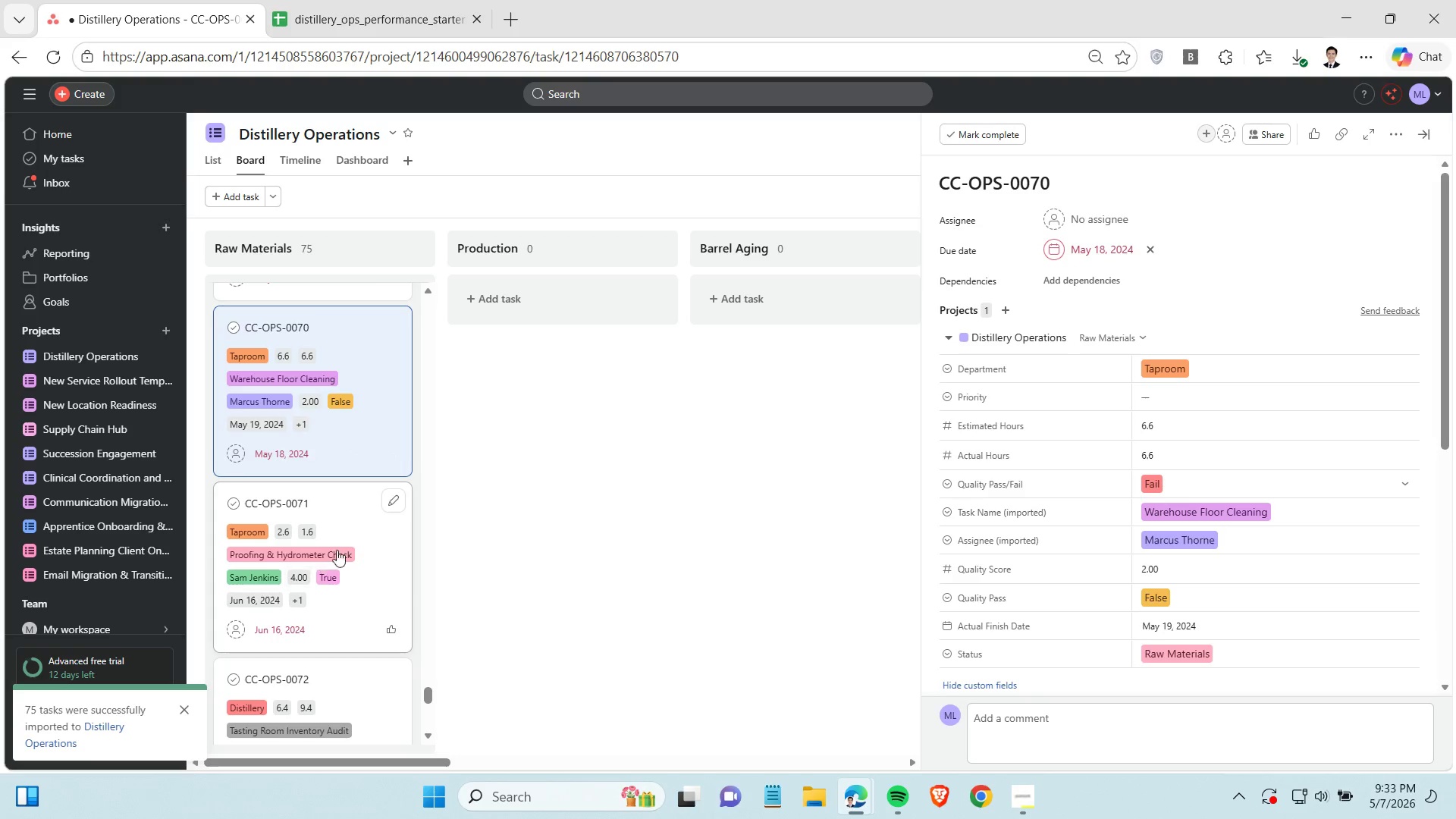 
scroll: coordinate [349, 548], scroll_direction: down, amount: 1.0
 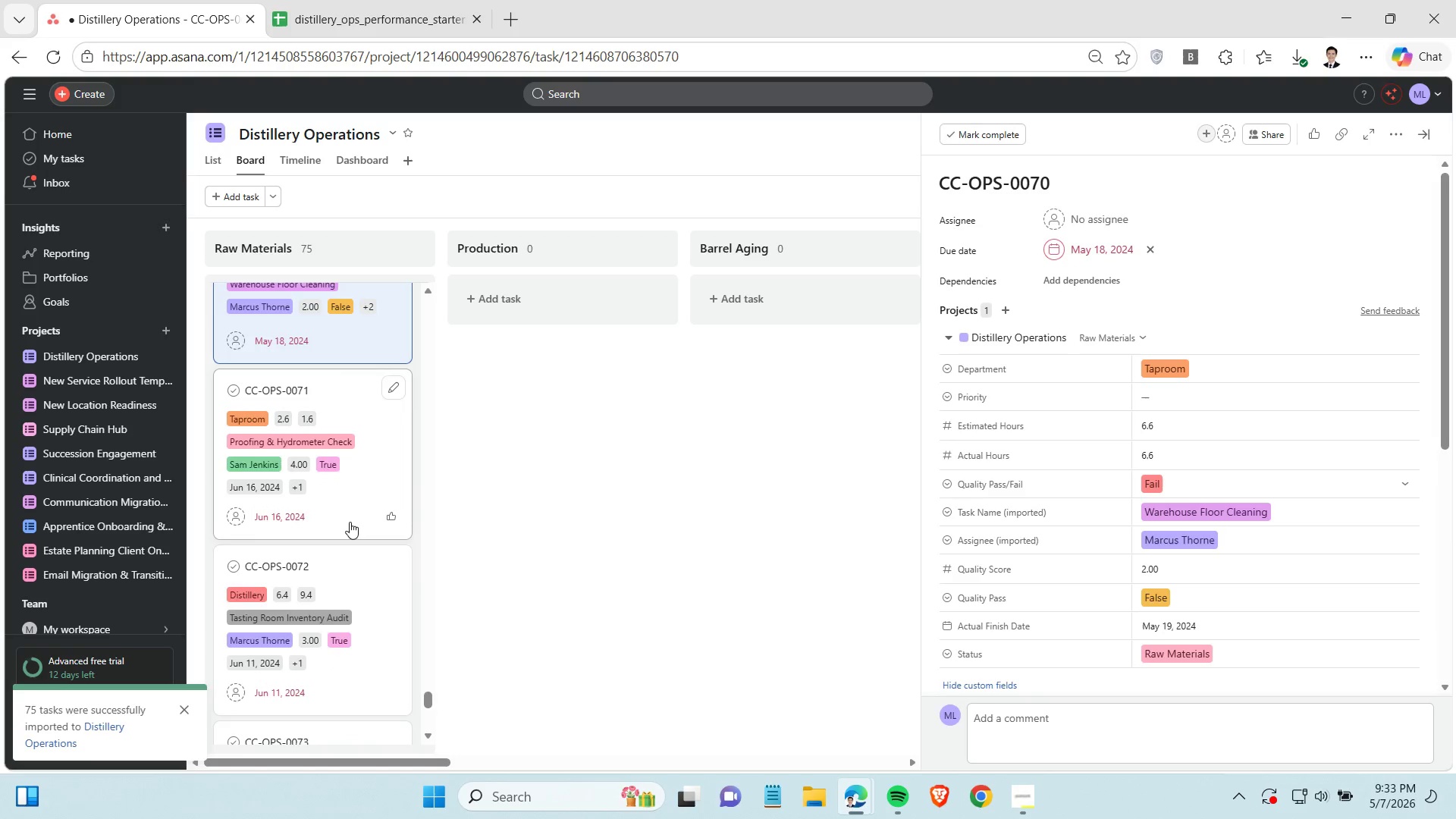 
left_click([350, 522])
 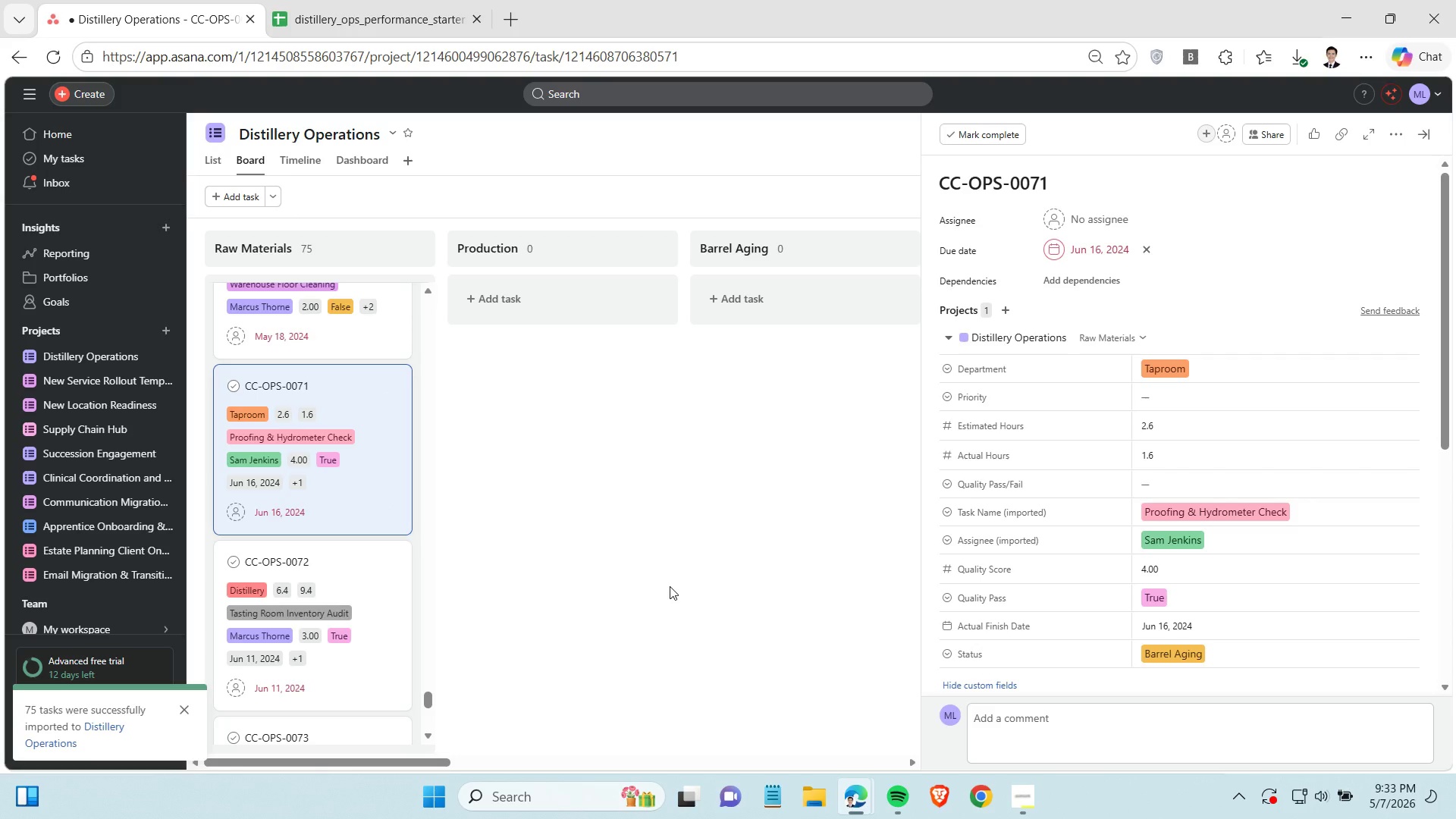 
left_click([1168, 486])
 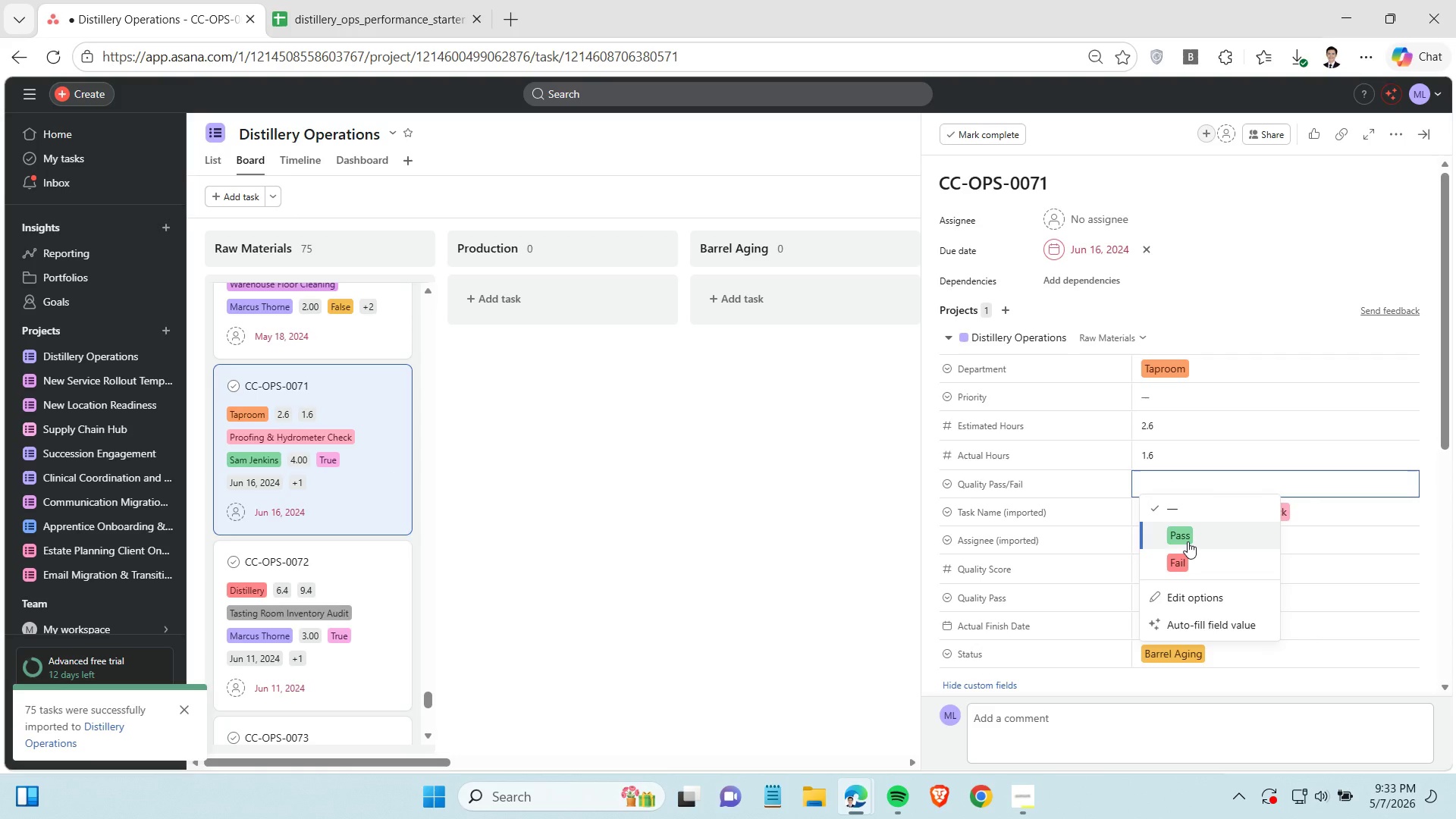 
left_click([1188, 541])
 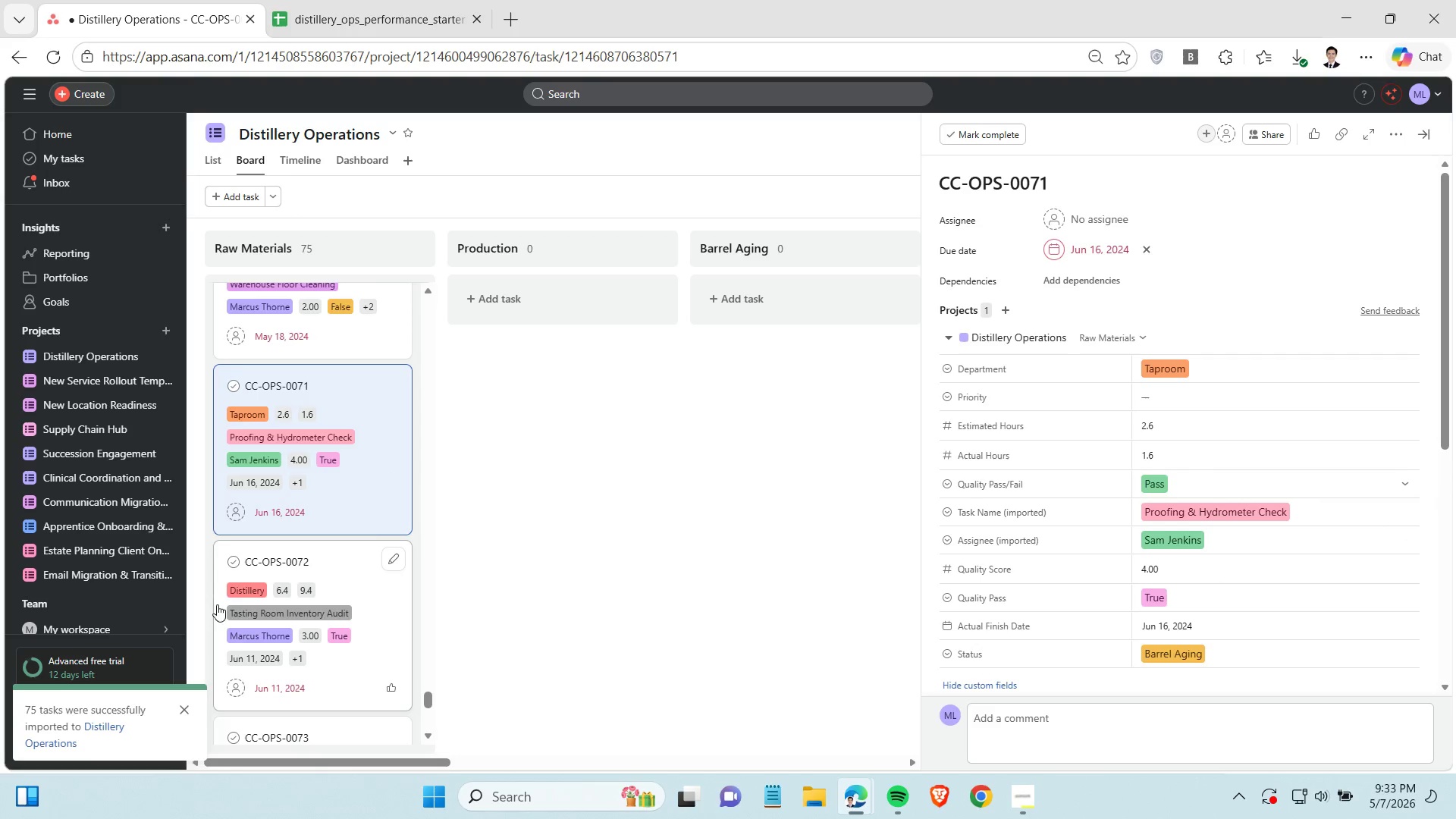 
scroll: coordinate [240, 600], scroll_direction: down, amount: 1.0